 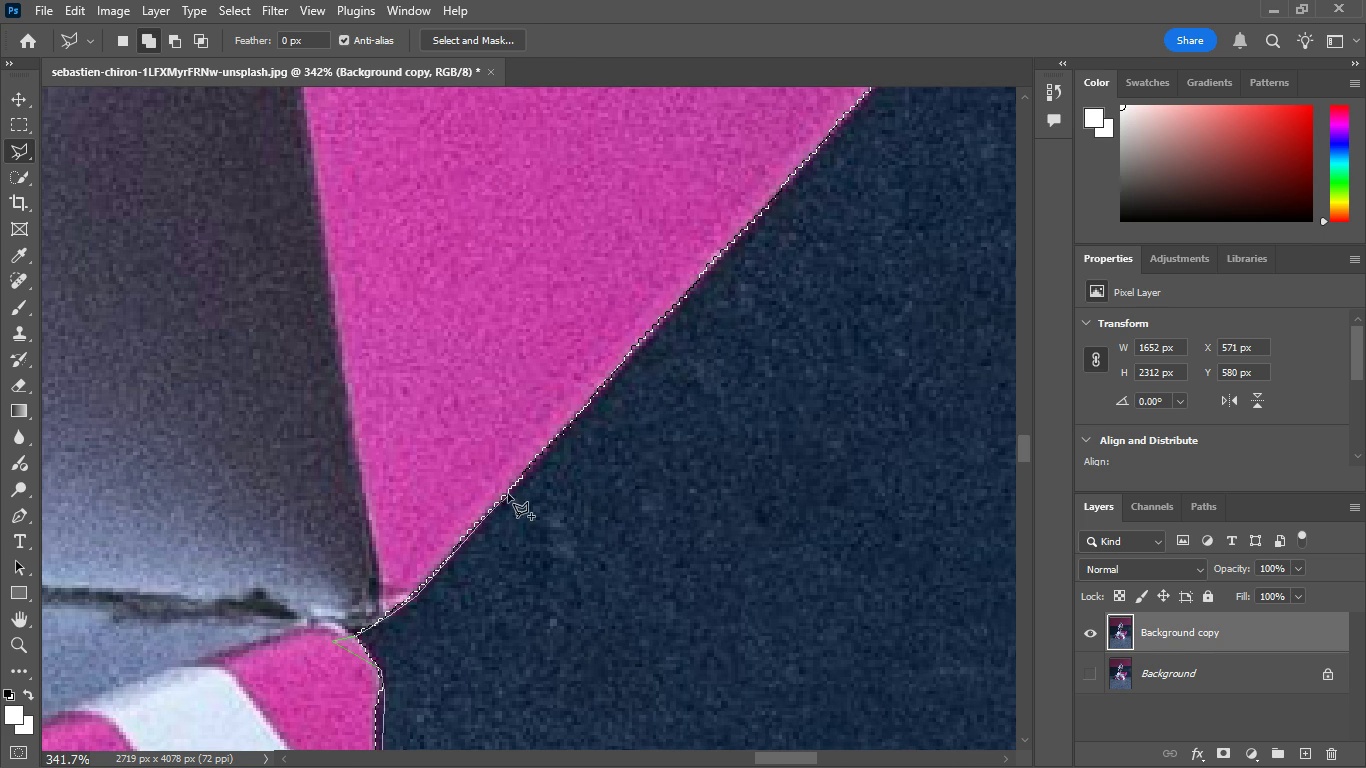 
left_click([526, 477])
 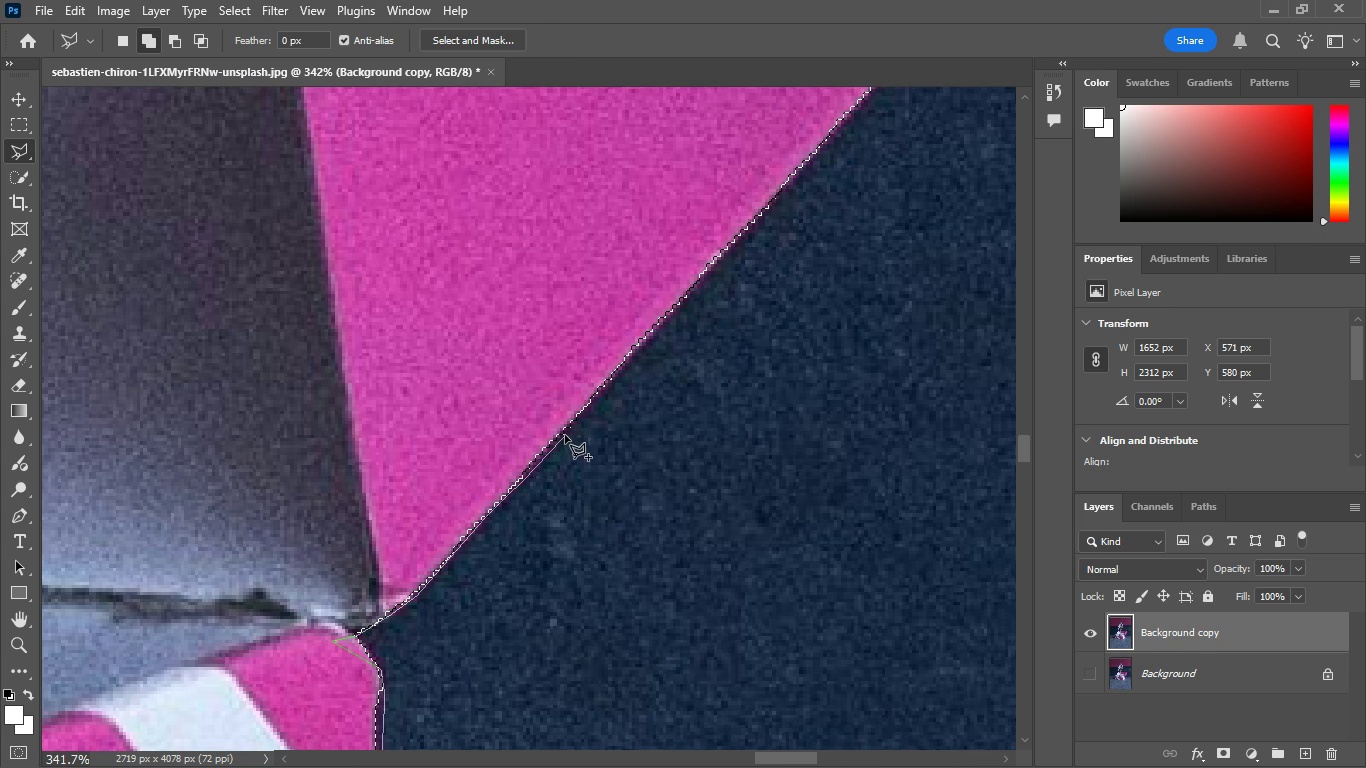 
left_click([565, 435])
 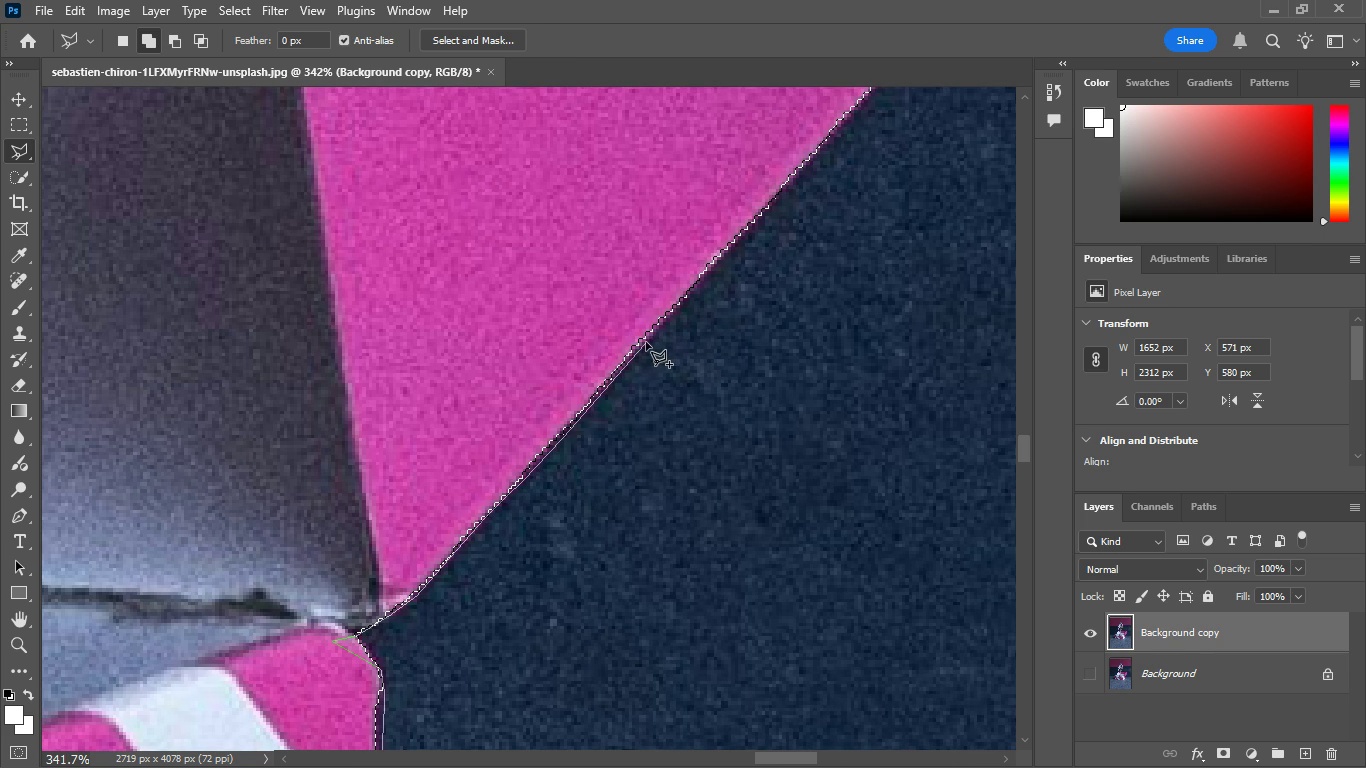 
left_click([646, 341])
 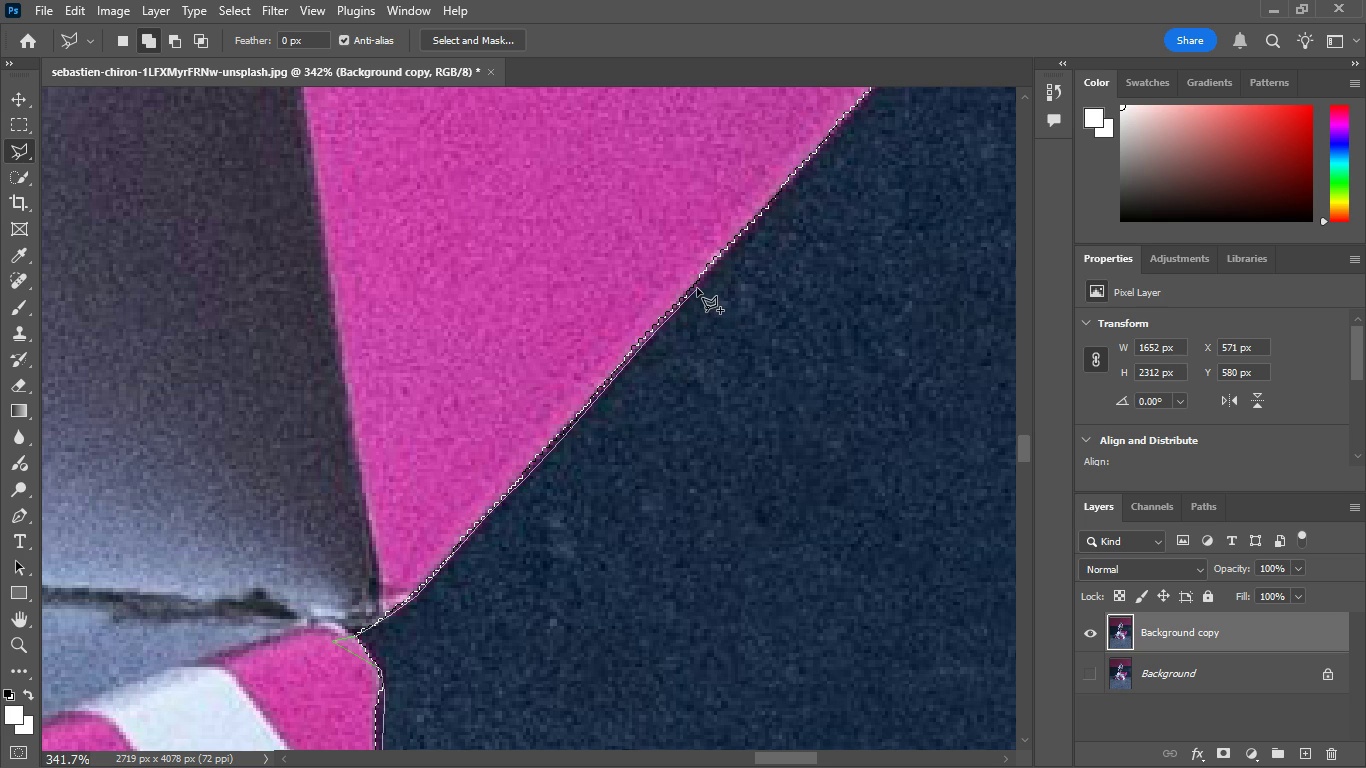 
left_click([697, 288])
 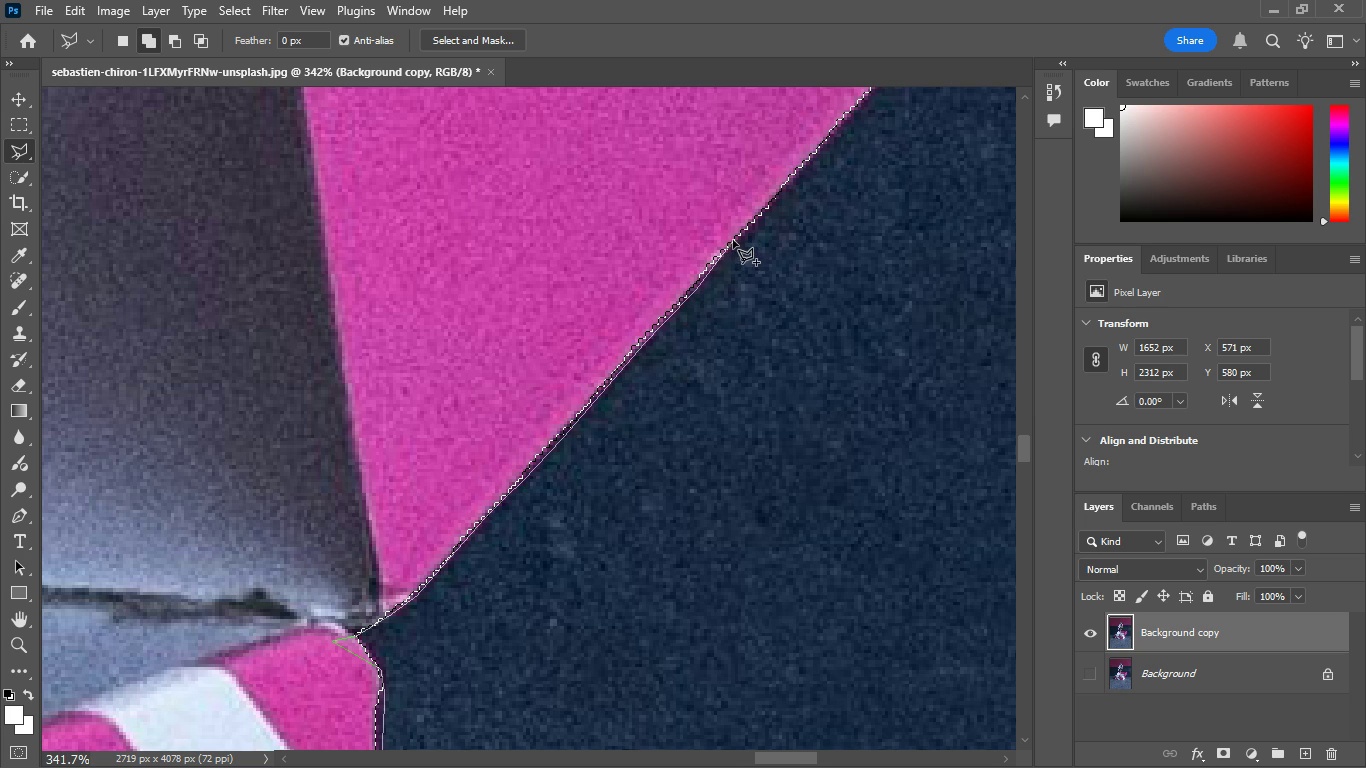 
left_click([733, 240])